 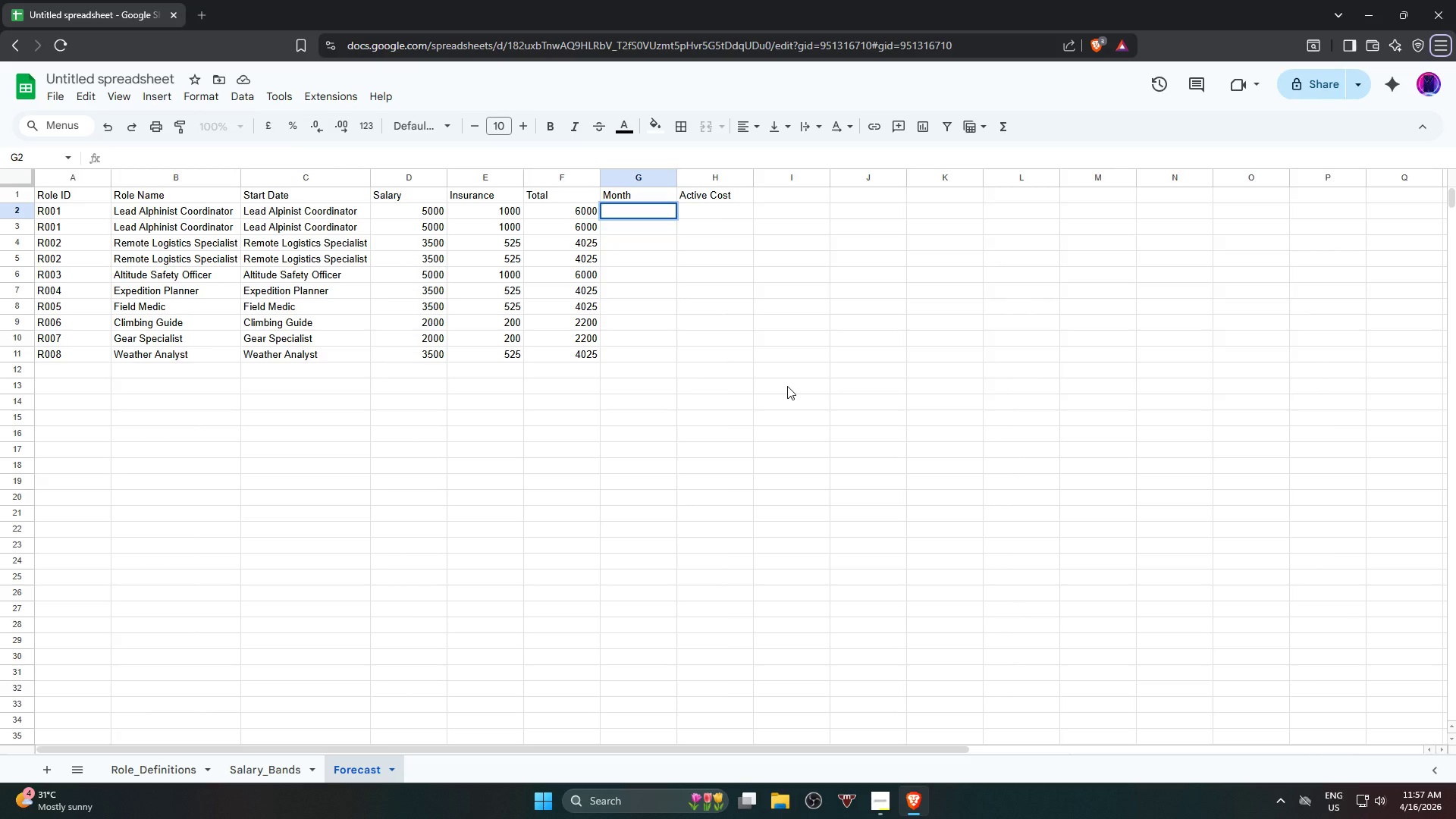 
double_click([648, 212])
 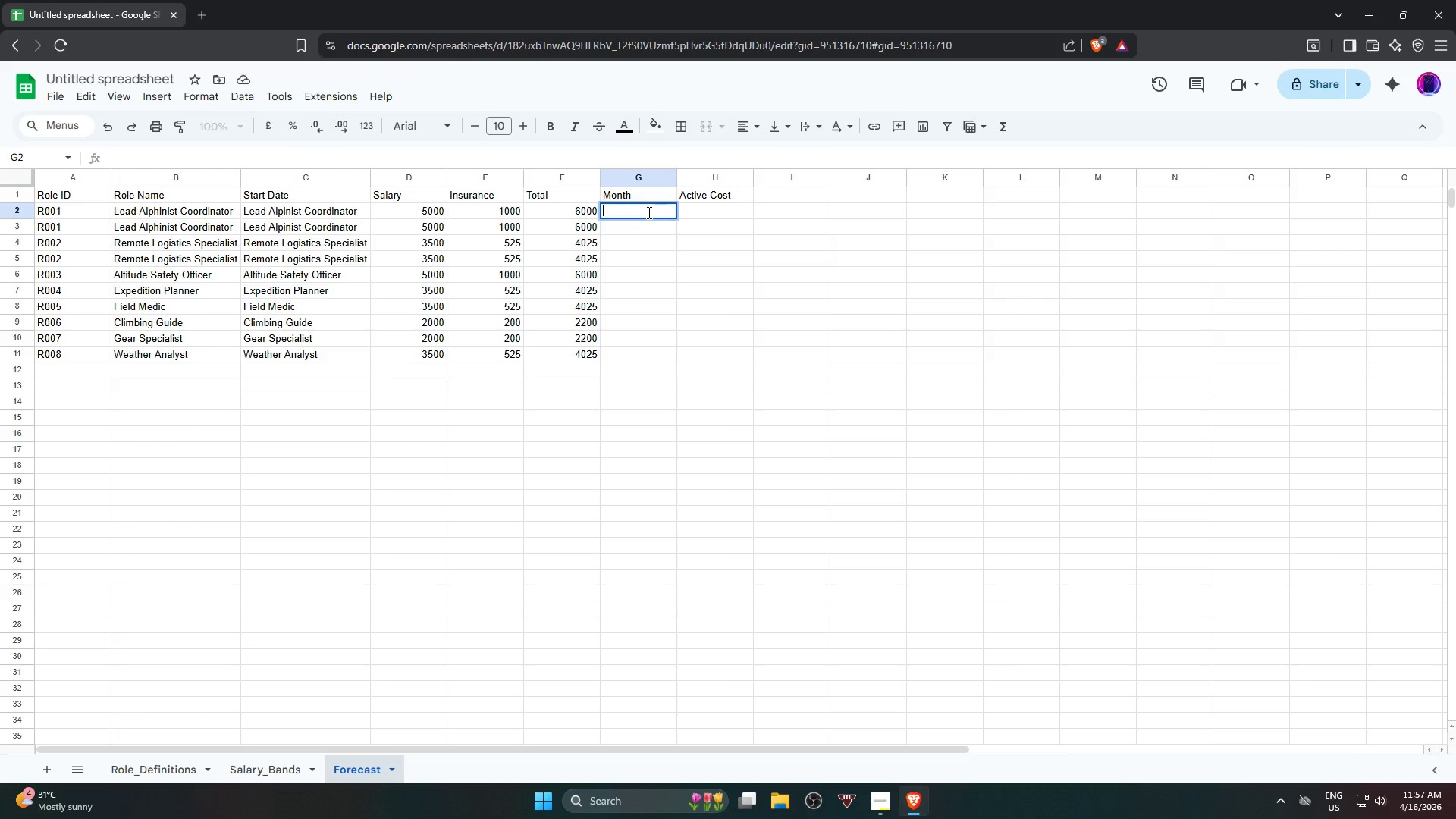 
type(01)
key(Backspace)
key(Backspace)
key(Backspace)
 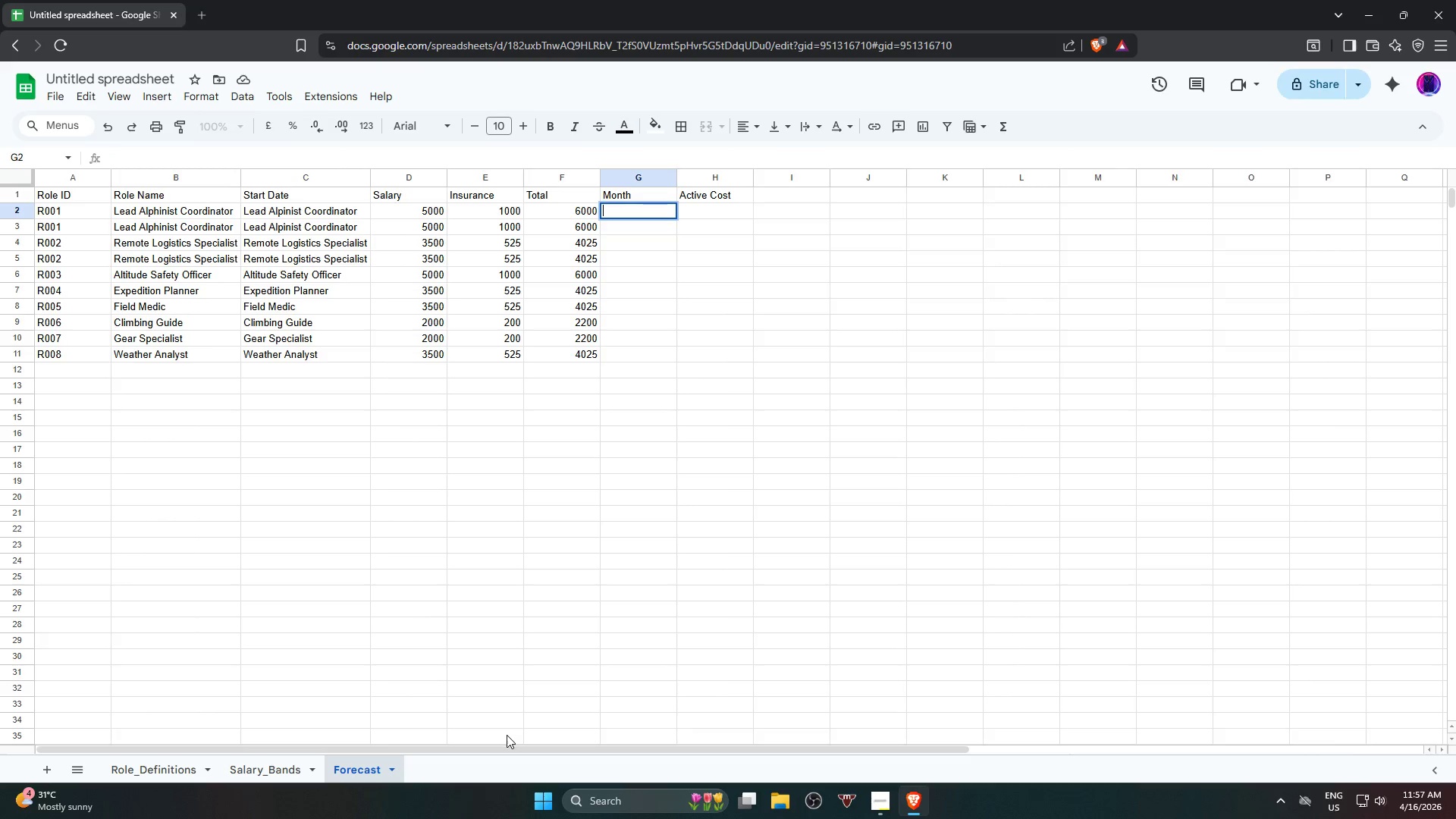 
left_click([271, 772])
 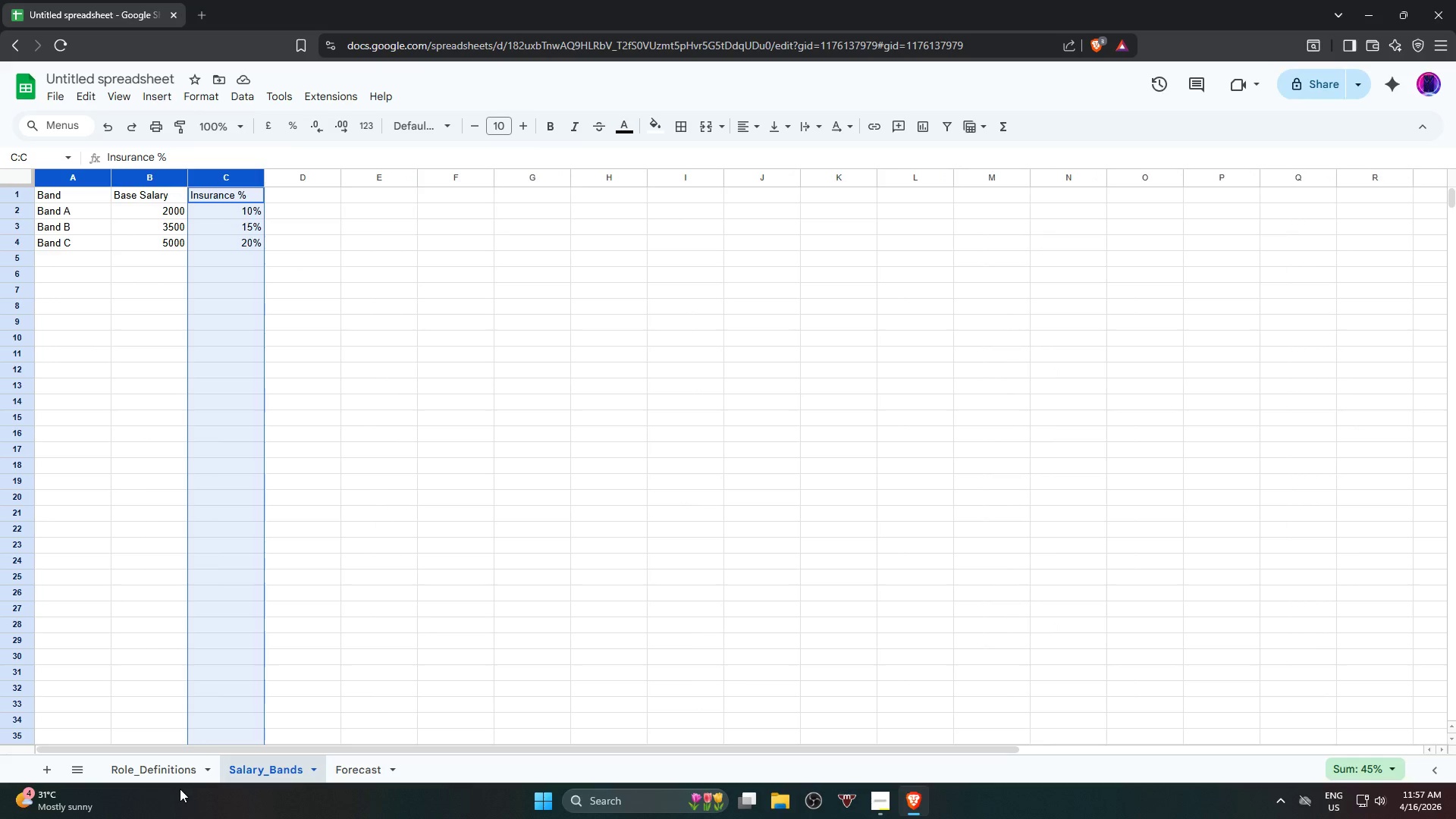 
left_click([169, 769])
 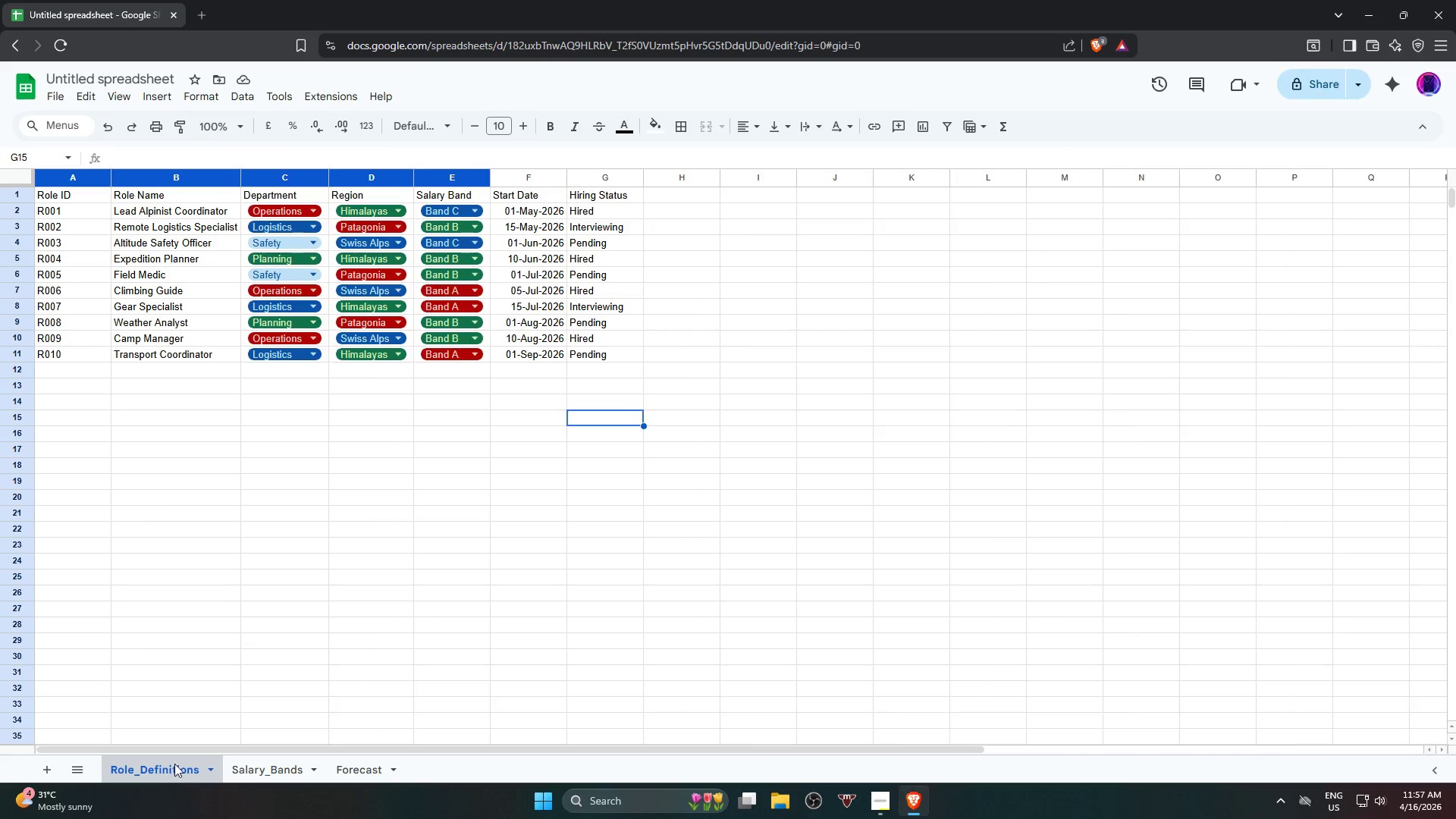 
left_click([302, 606])
 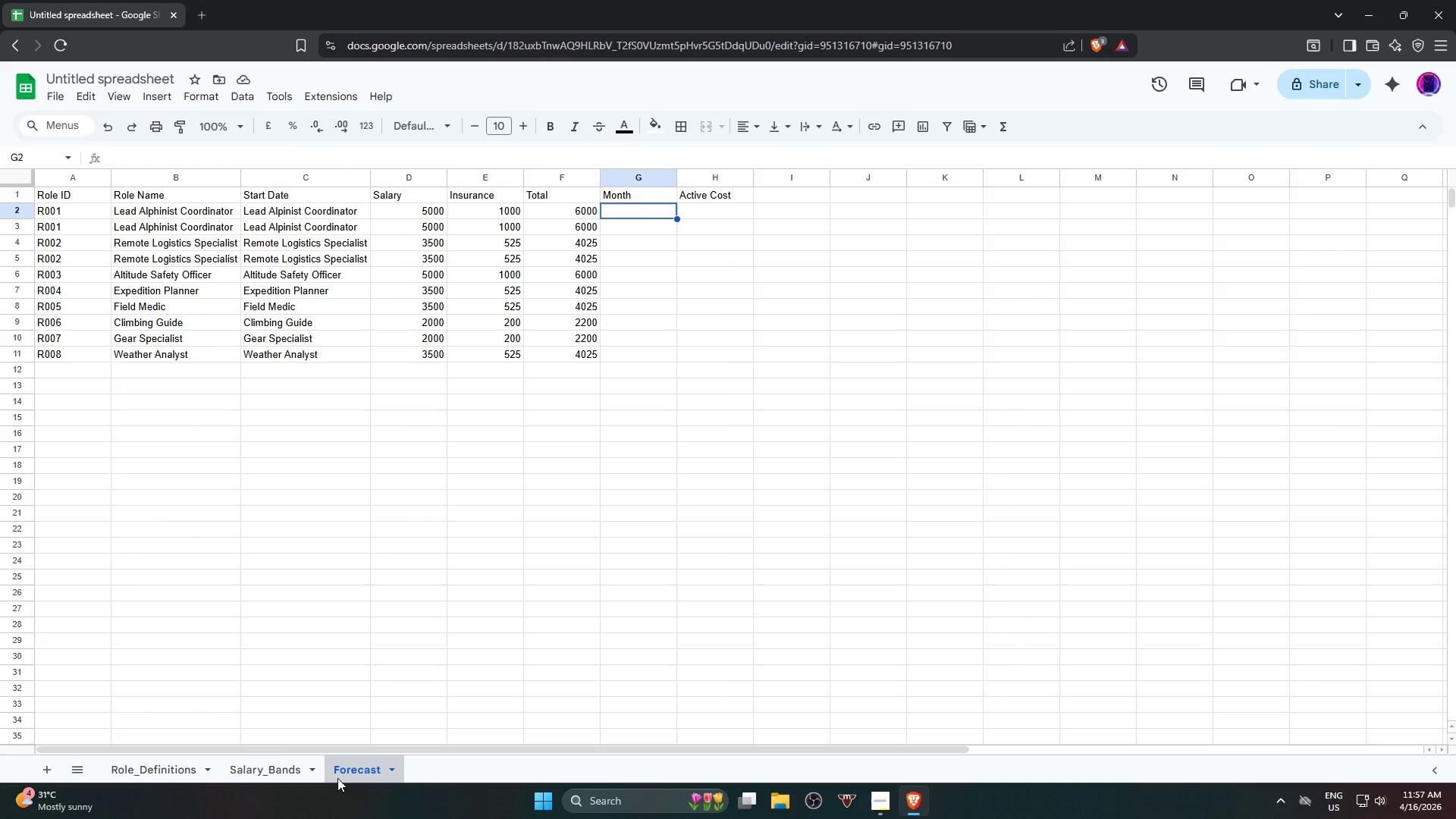 
wait(6.05)
 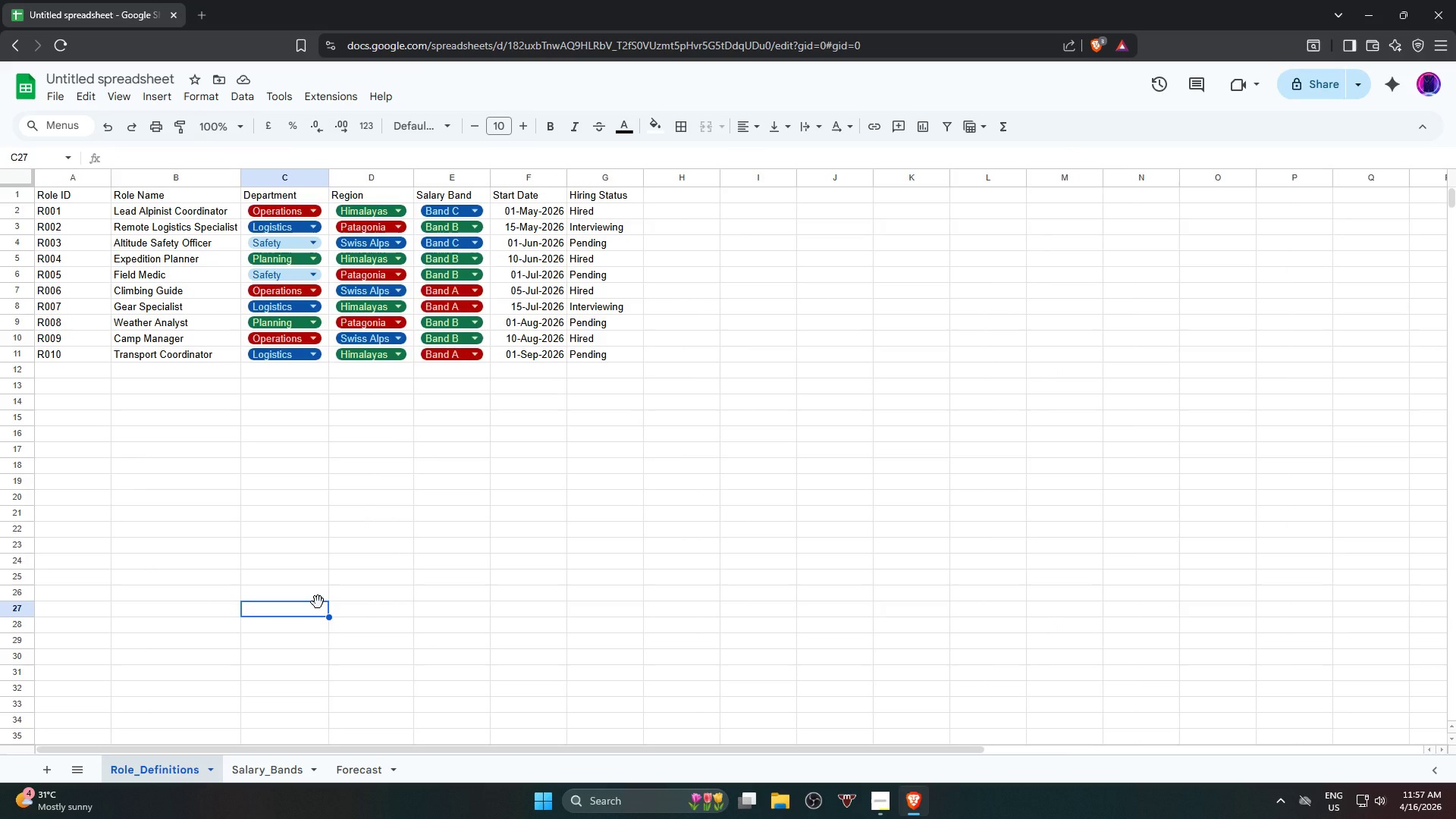 
left_click([280, 208])
 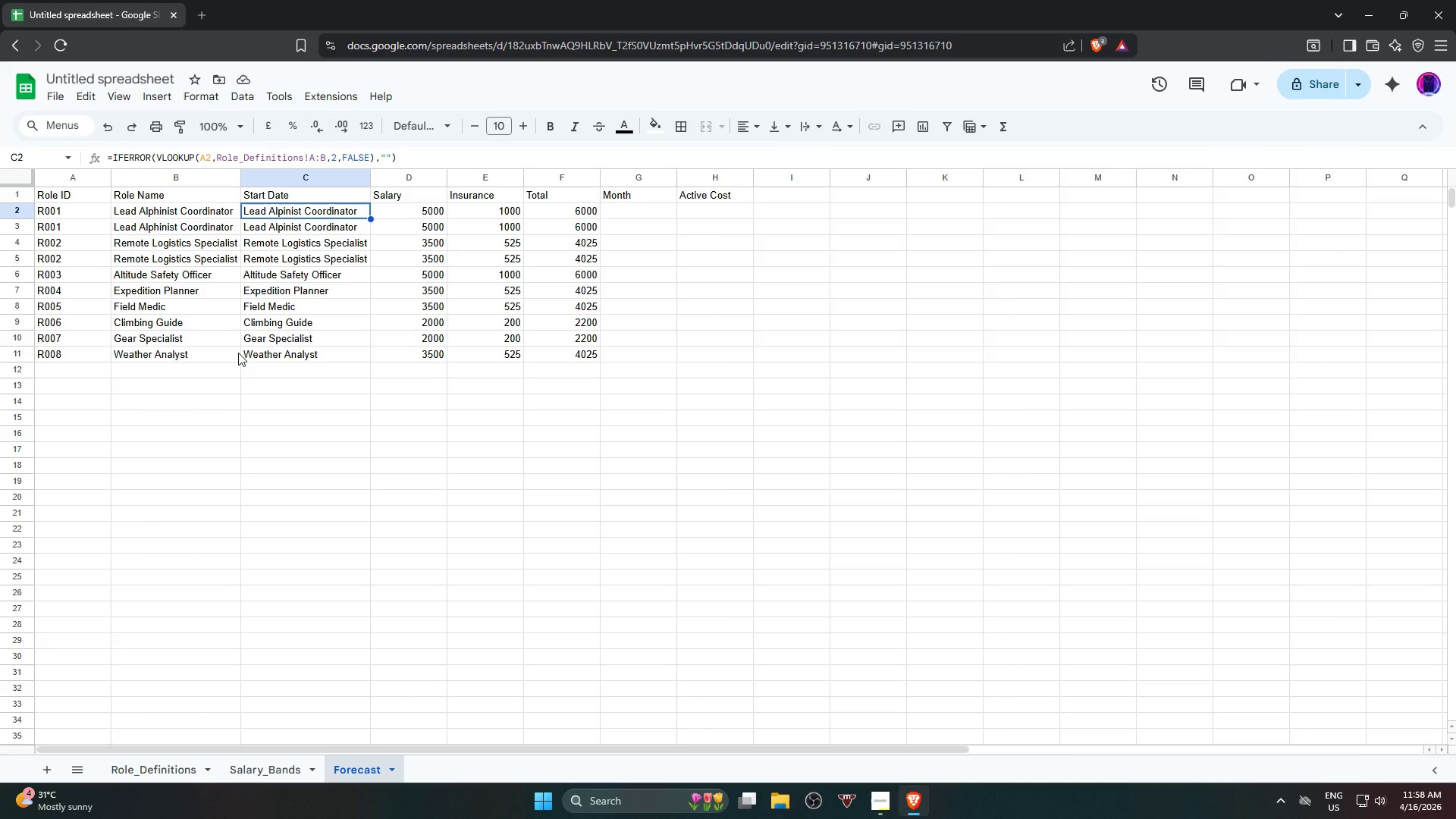 
wait(21.05)
 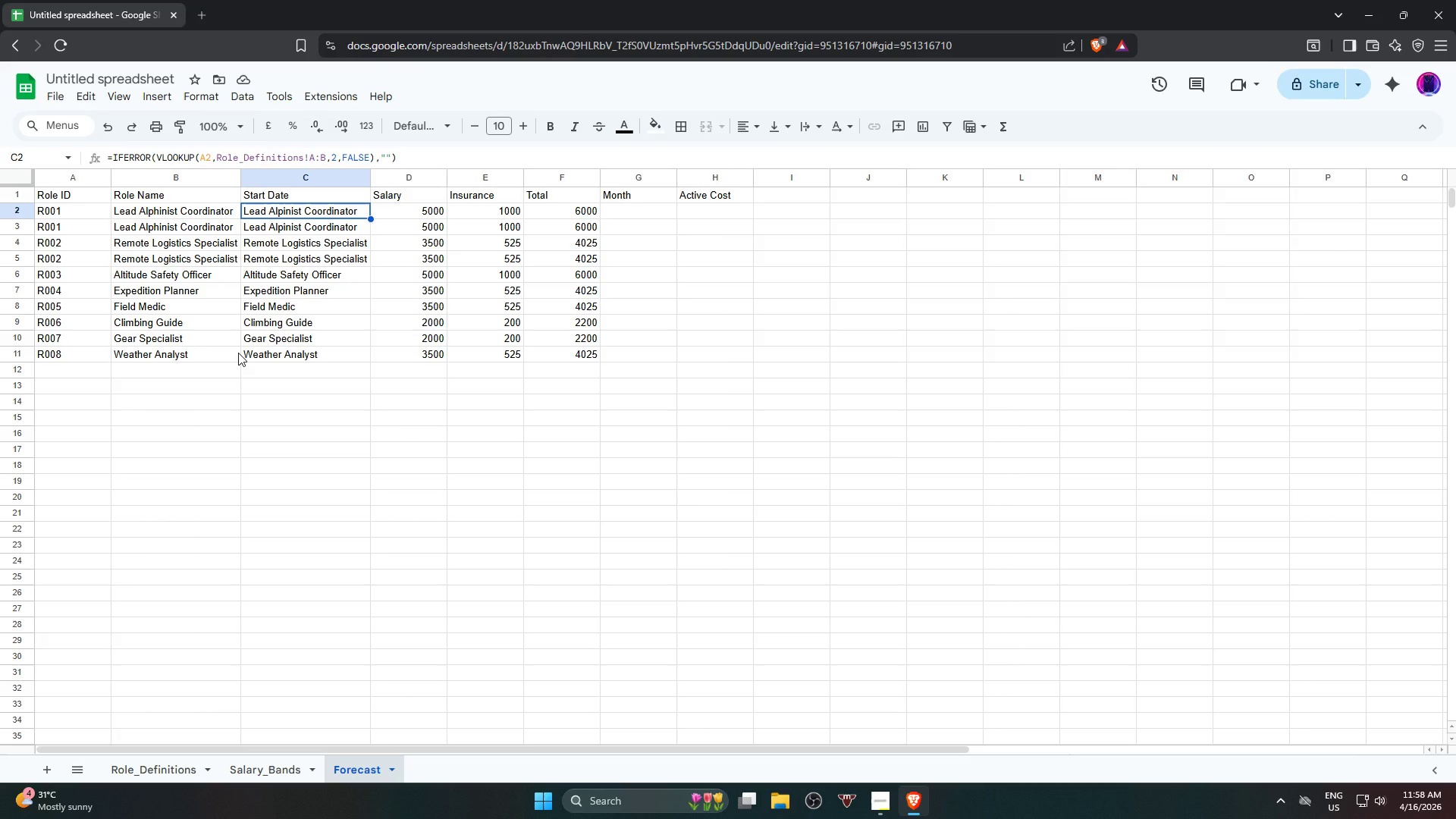 
left_click([187, 777])
 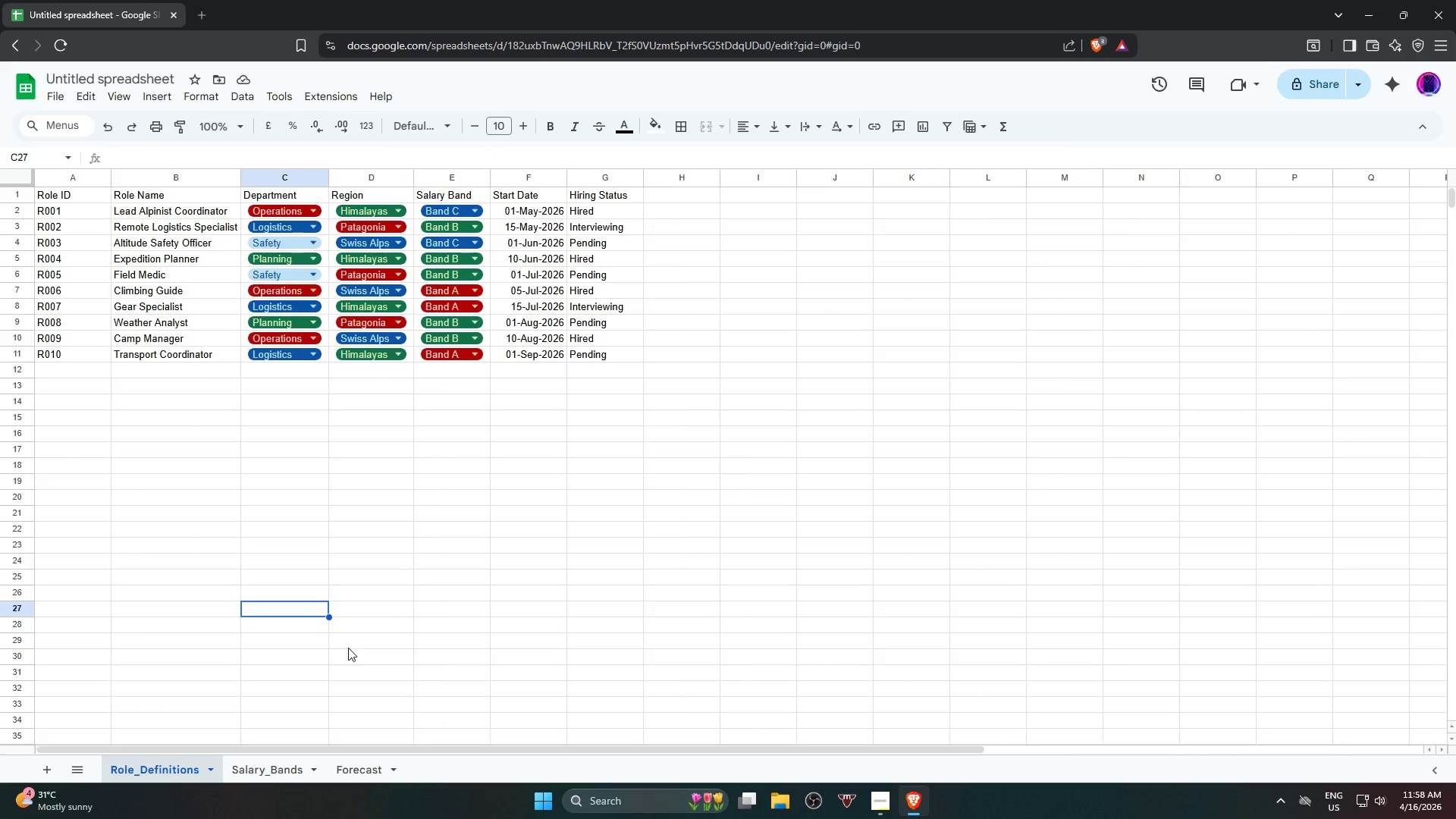 
wait(7.33)
 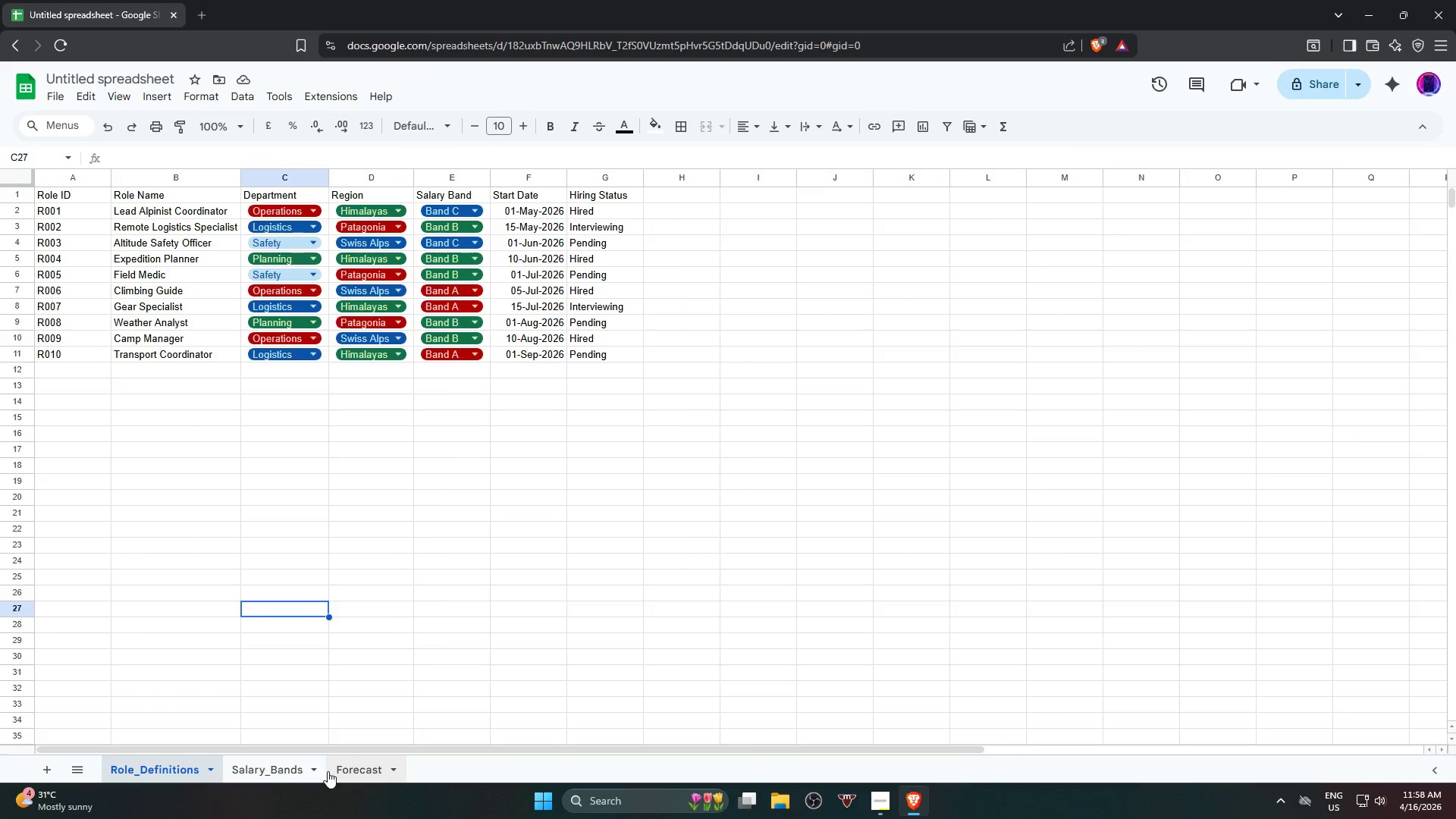 
left_click([369, 780])
 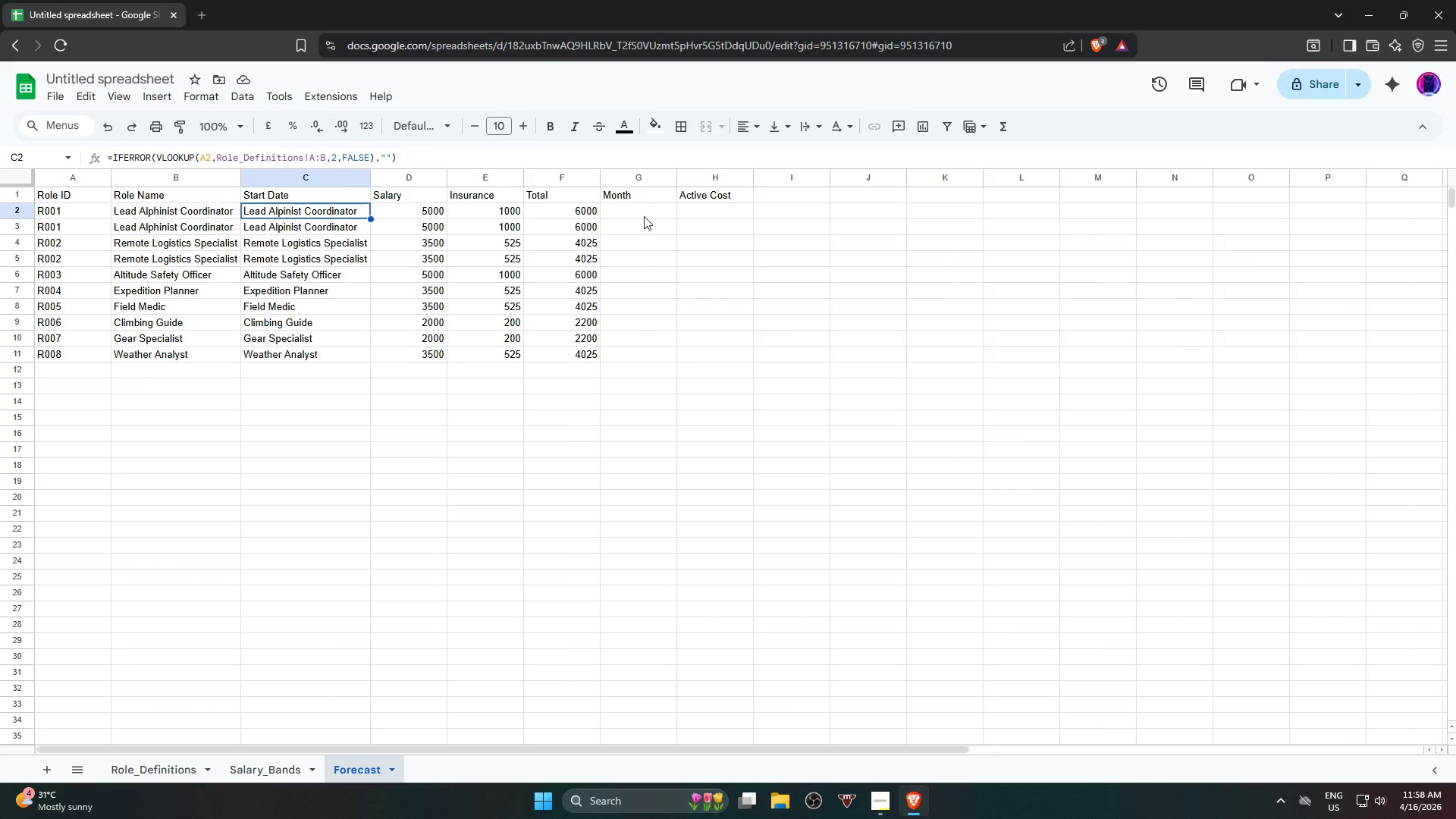 
double_click([644, 215])
 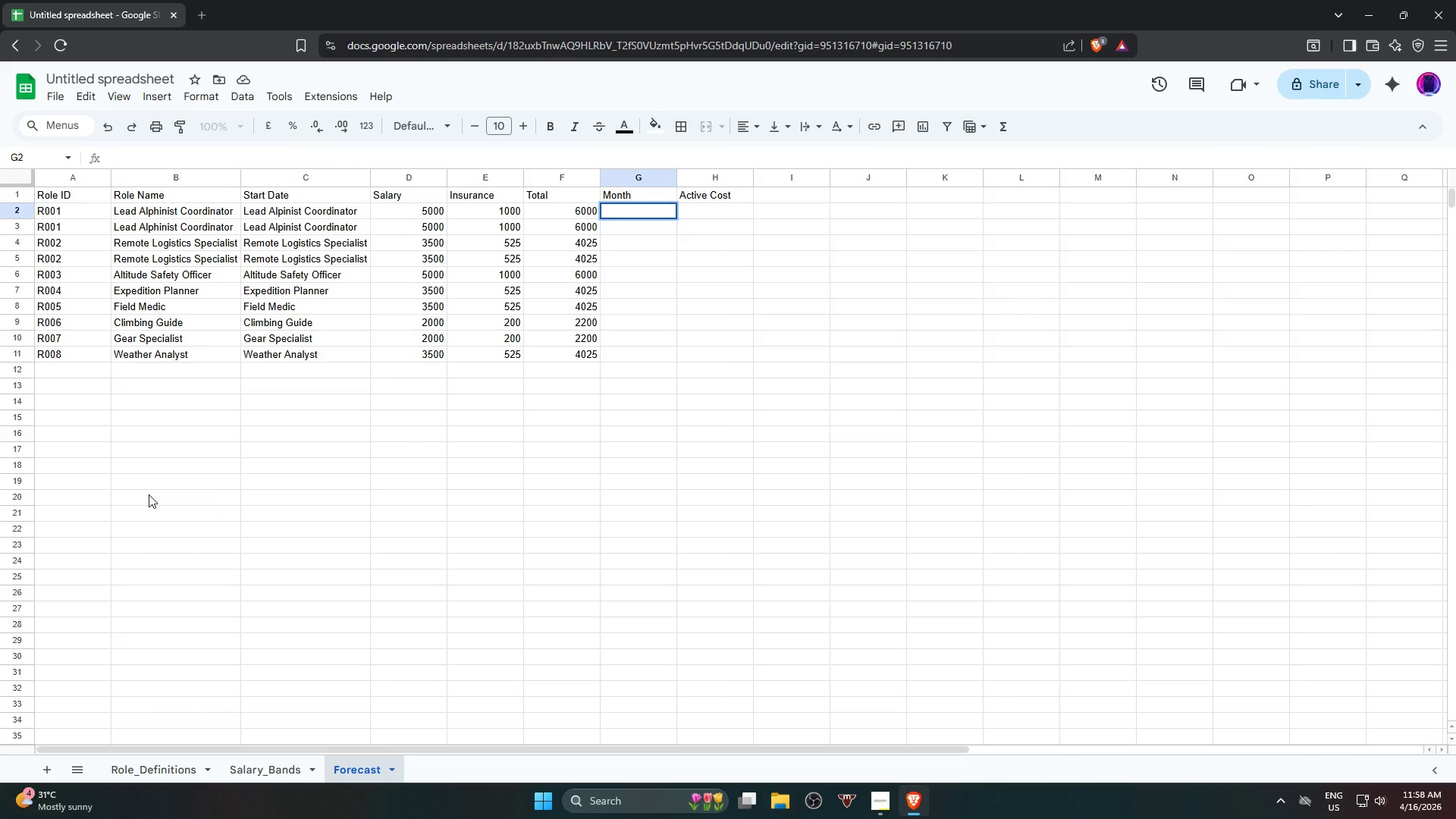 
type(01-MAY)
key(Backspace)
key(Backspace)
type(ay-2026\)
key(Backspace)
 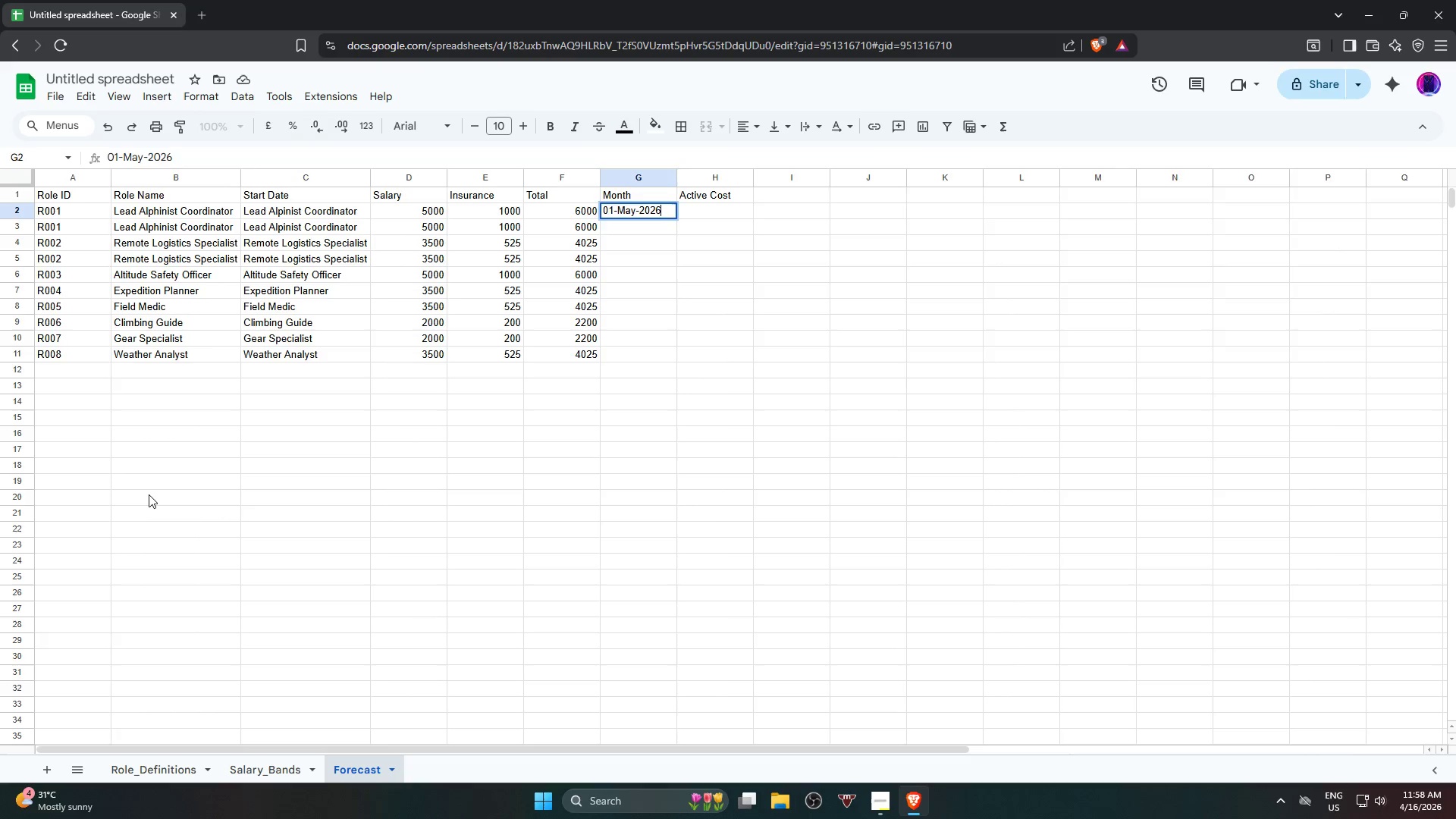 
key(Enter)
 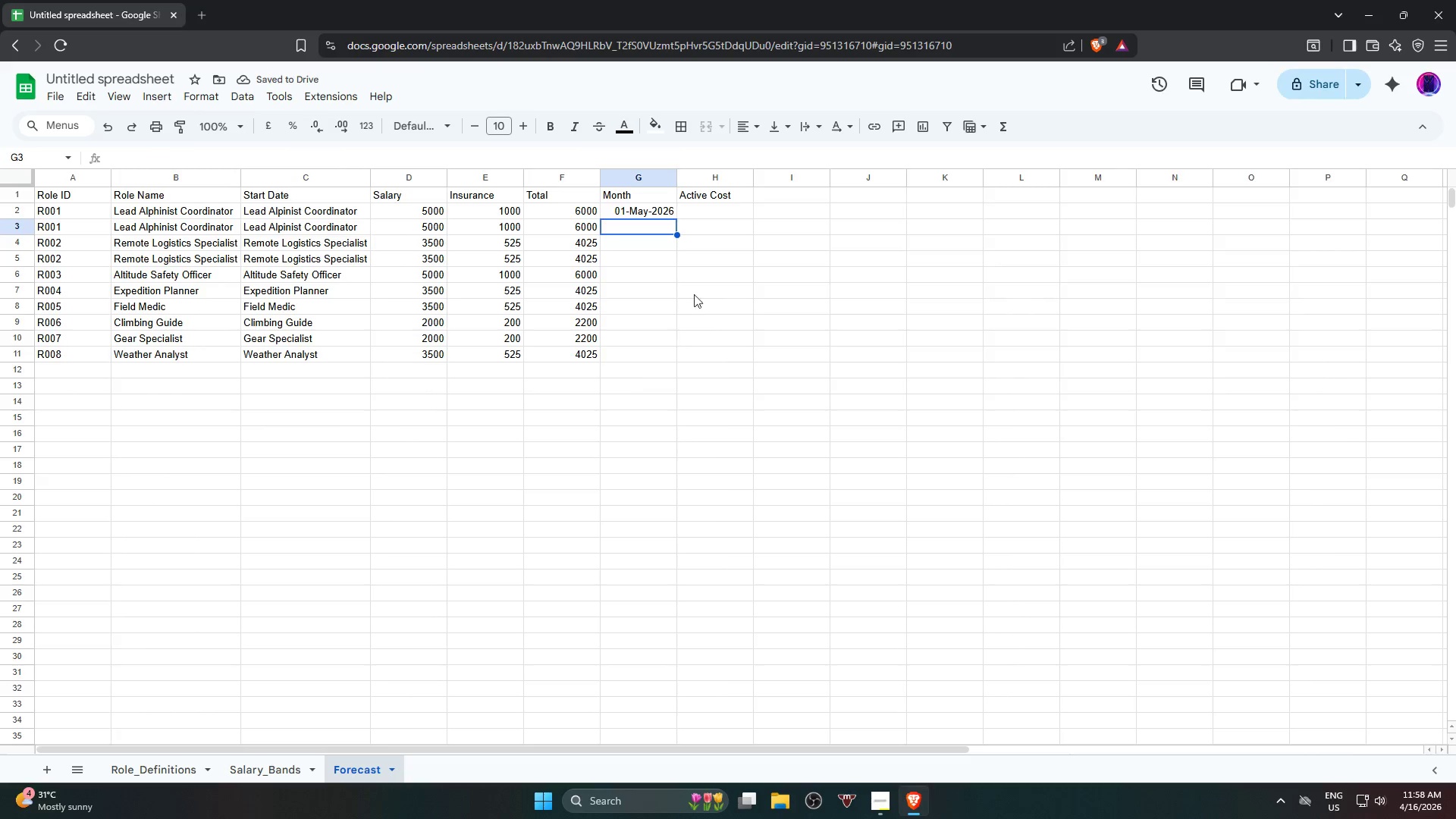 
left_click([658, 212])
 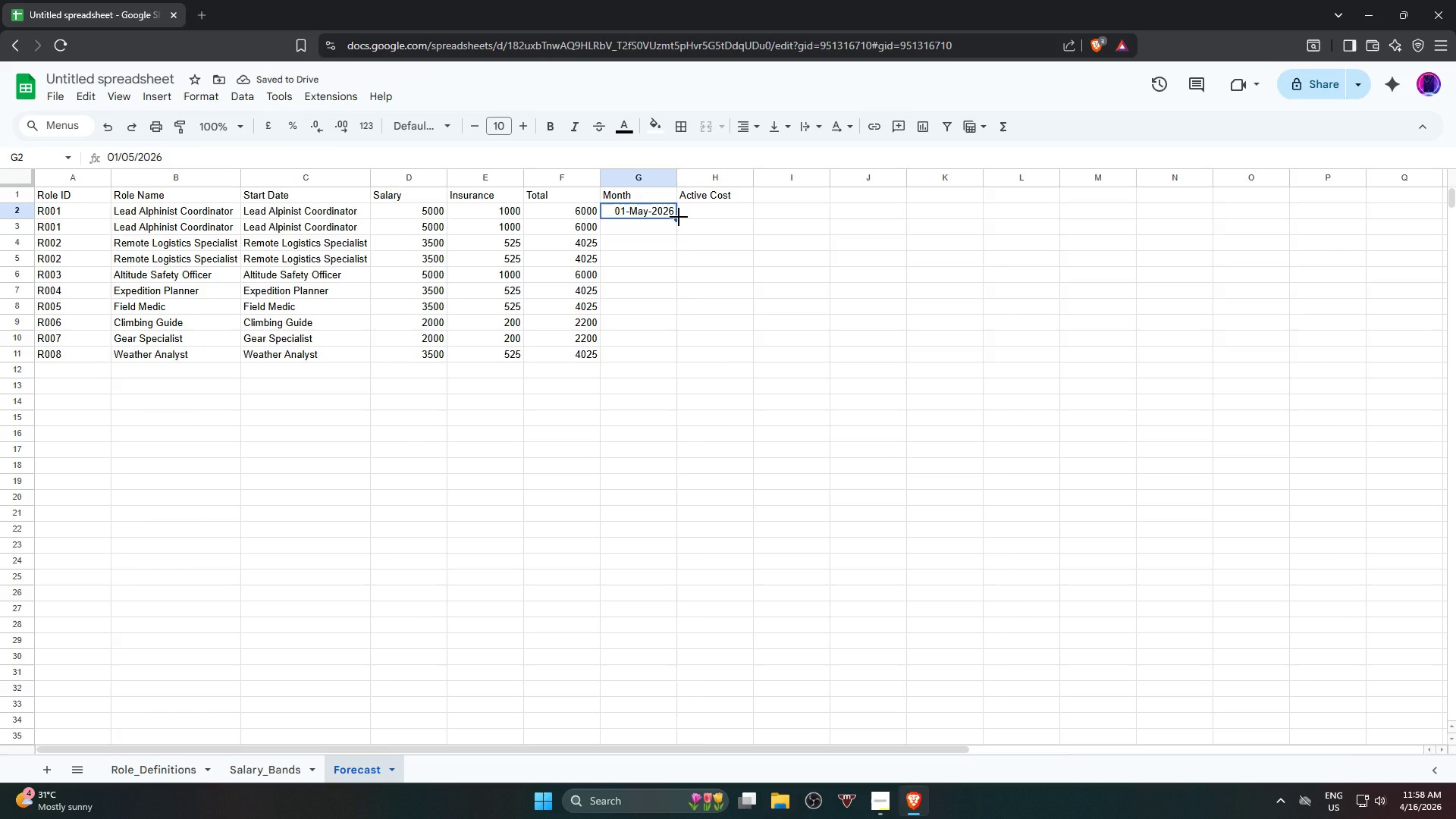 
left_click_drag(start_coordinate=[679, 217], to_coordinate=[683, 359])
 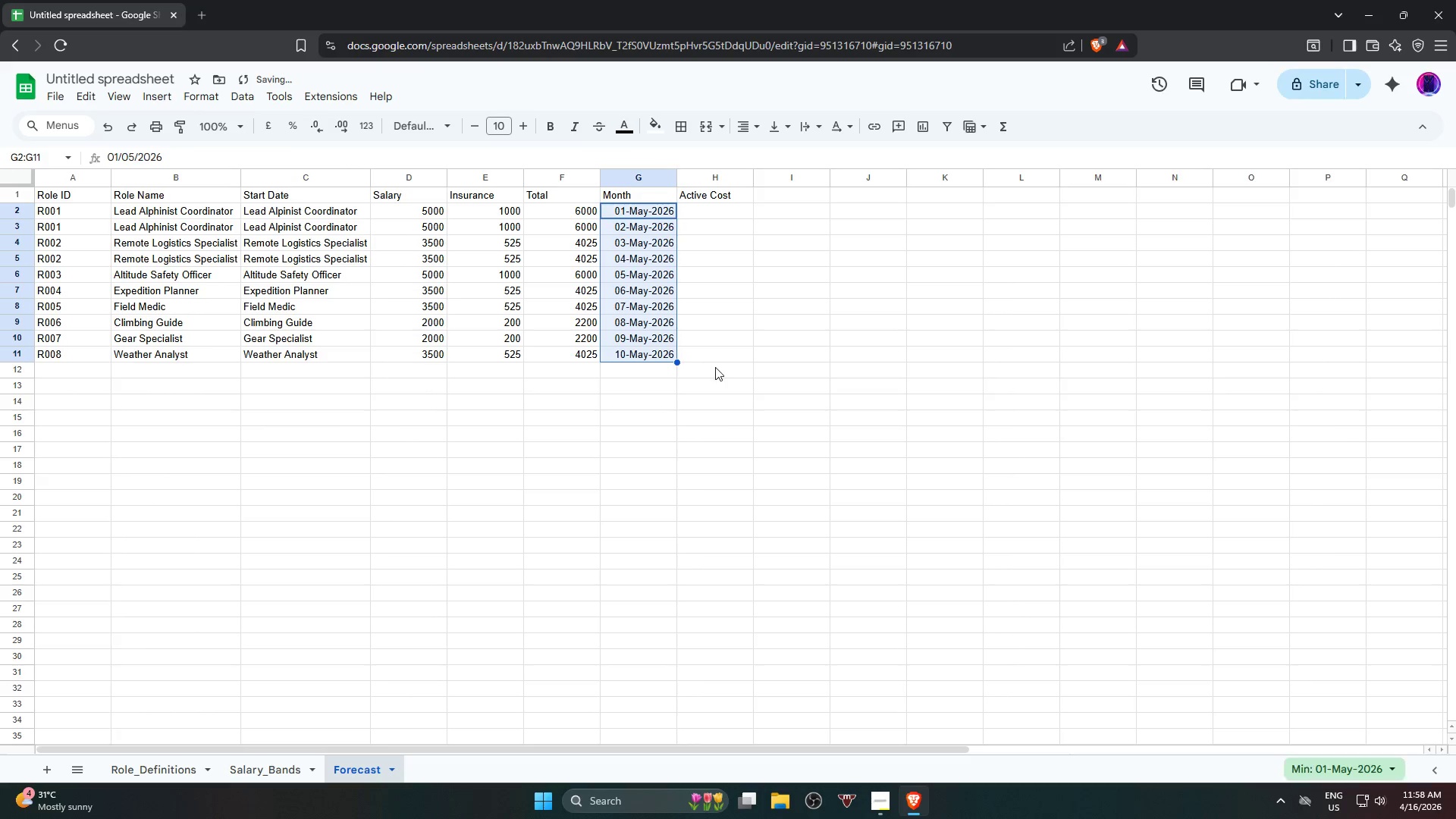 
left_click([715, 367])
 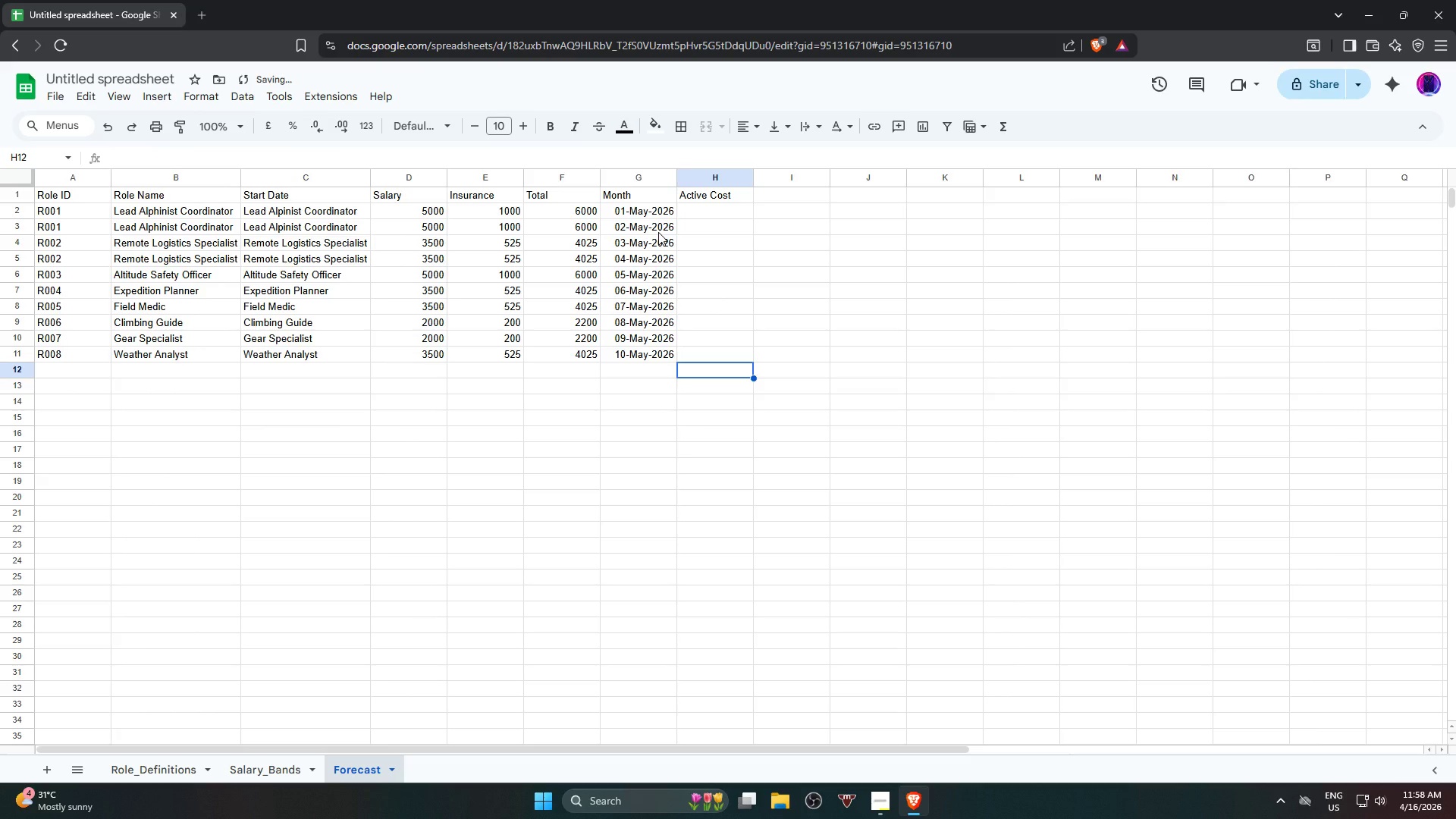 
left_click([658, 232])
 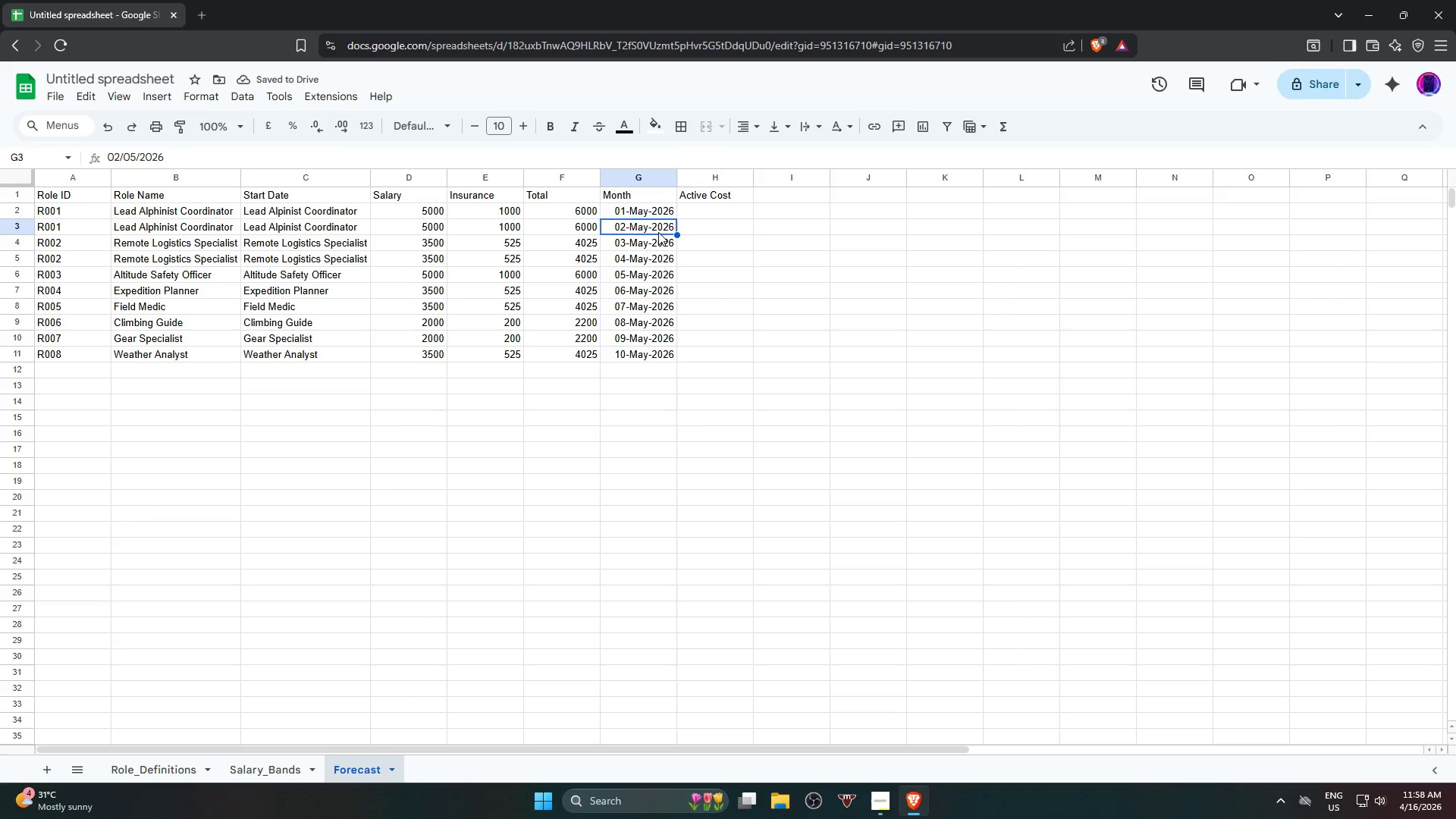 
left_click([658, 232])
 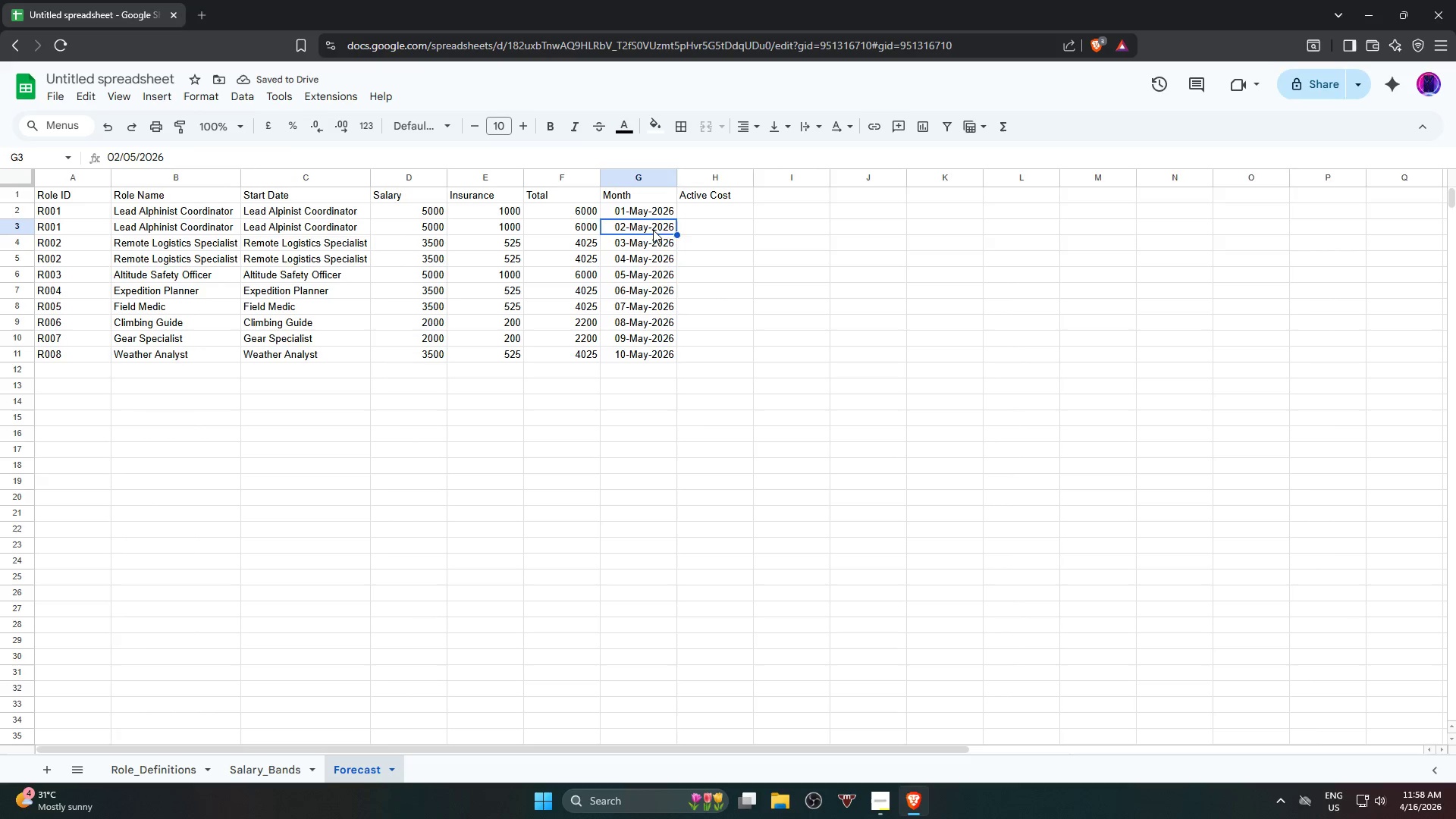 
double_click([652, 227])
 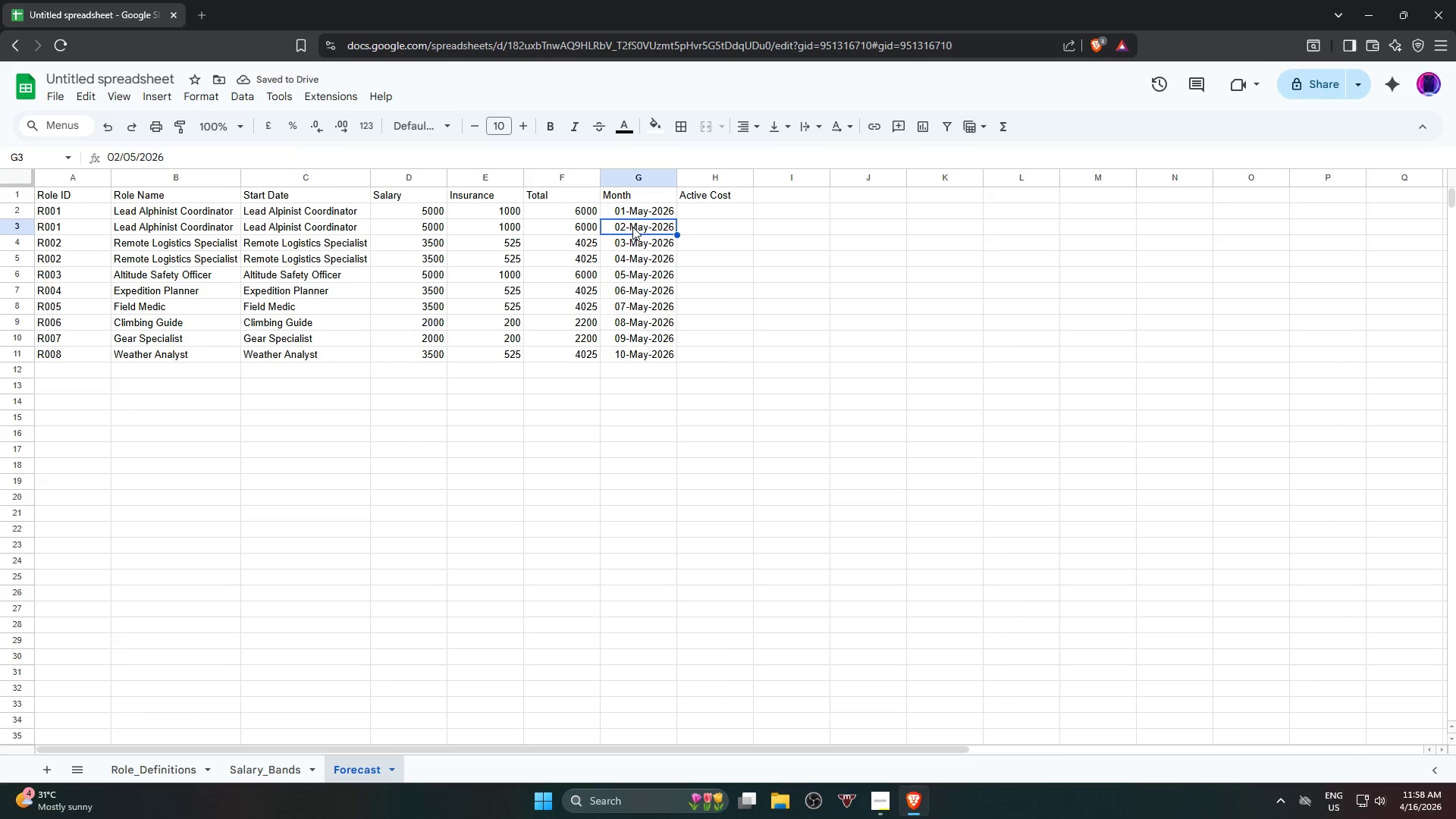 
double_click([632, 227])
 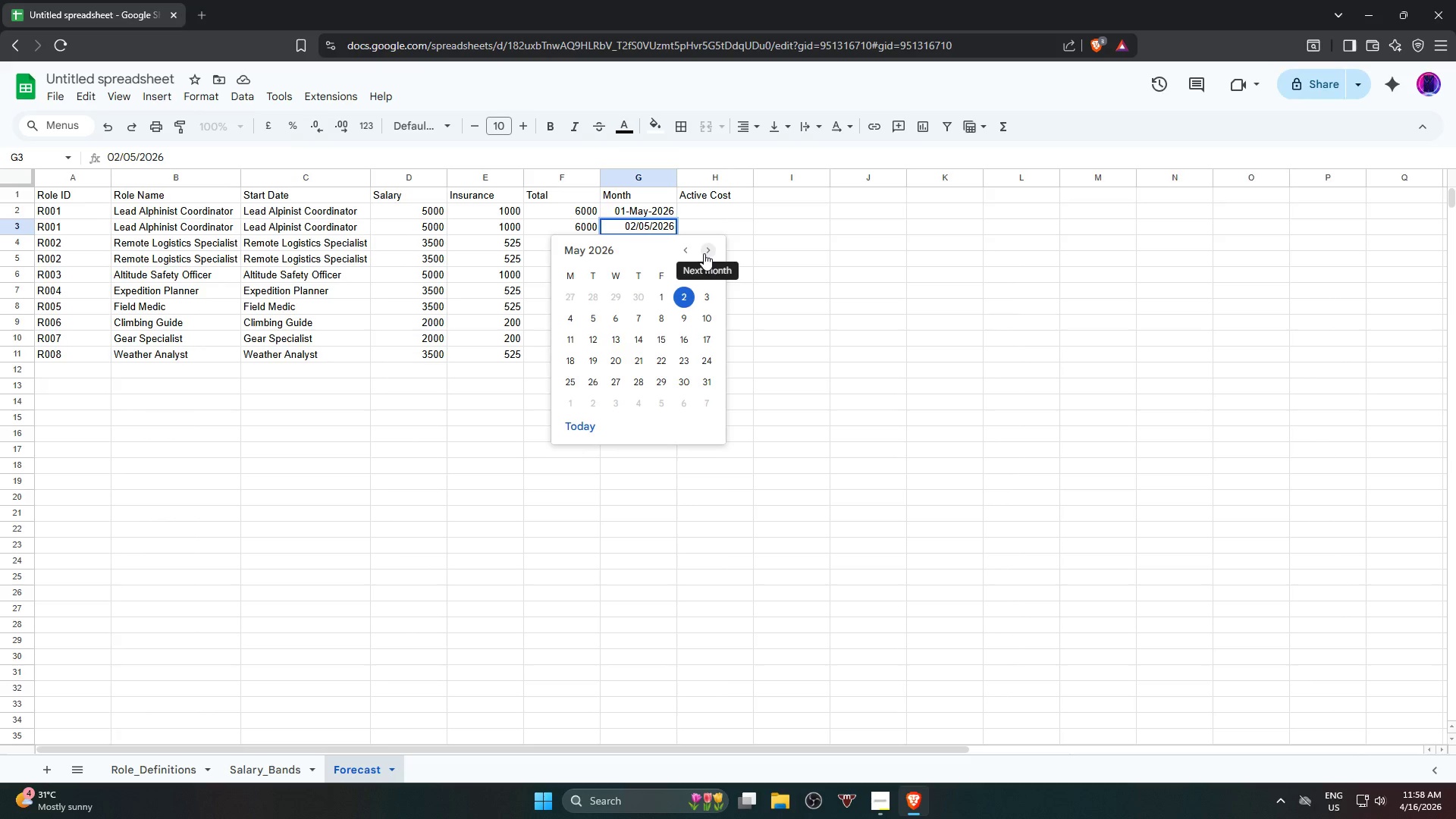 
wait(8.95)
 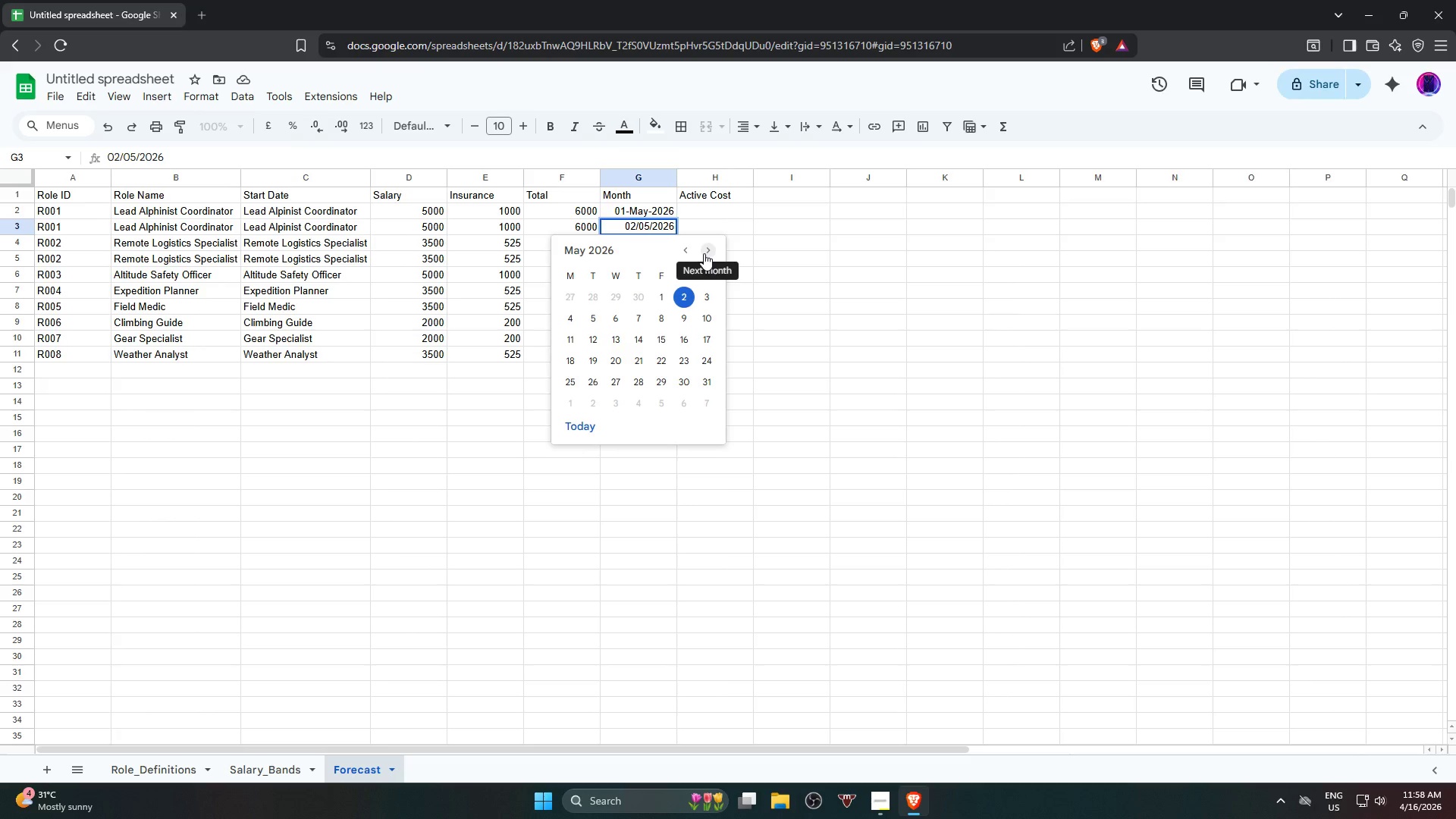 
left_click([597, 340])
 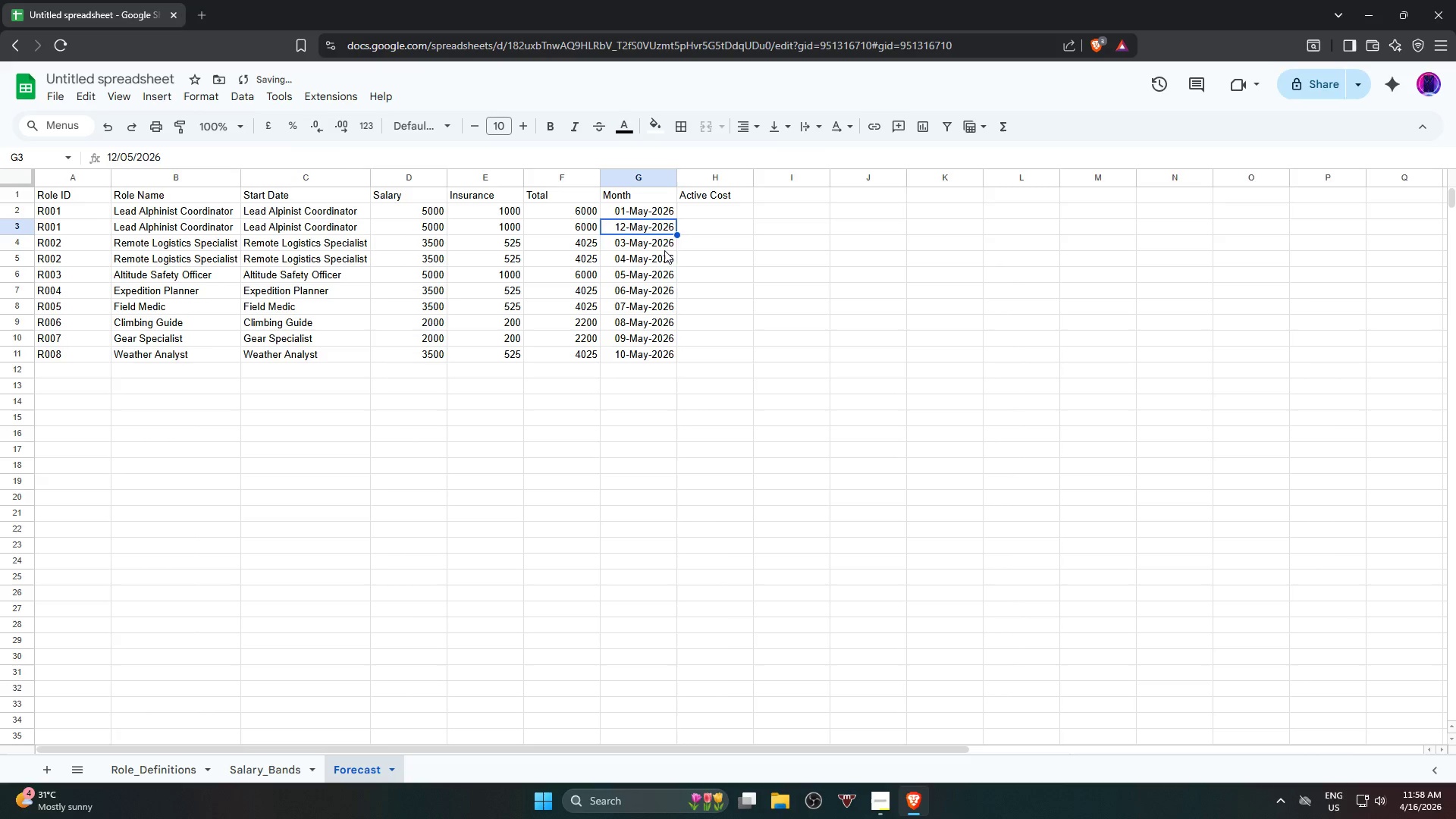 
left_click_drag(start_coordinate=[661, 249], to_coordinate=[661, 255])
 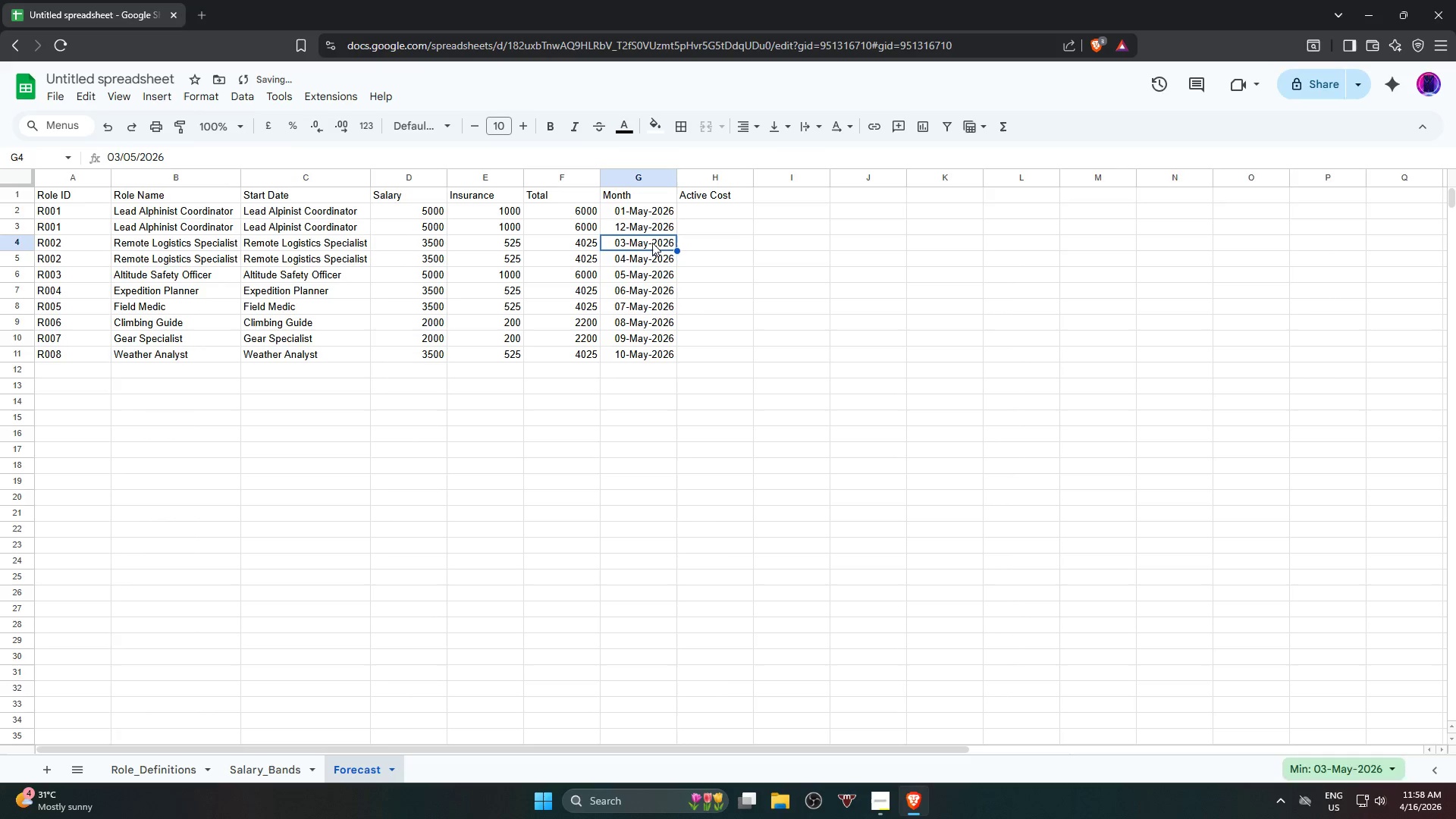 
double_click([652, 243])
 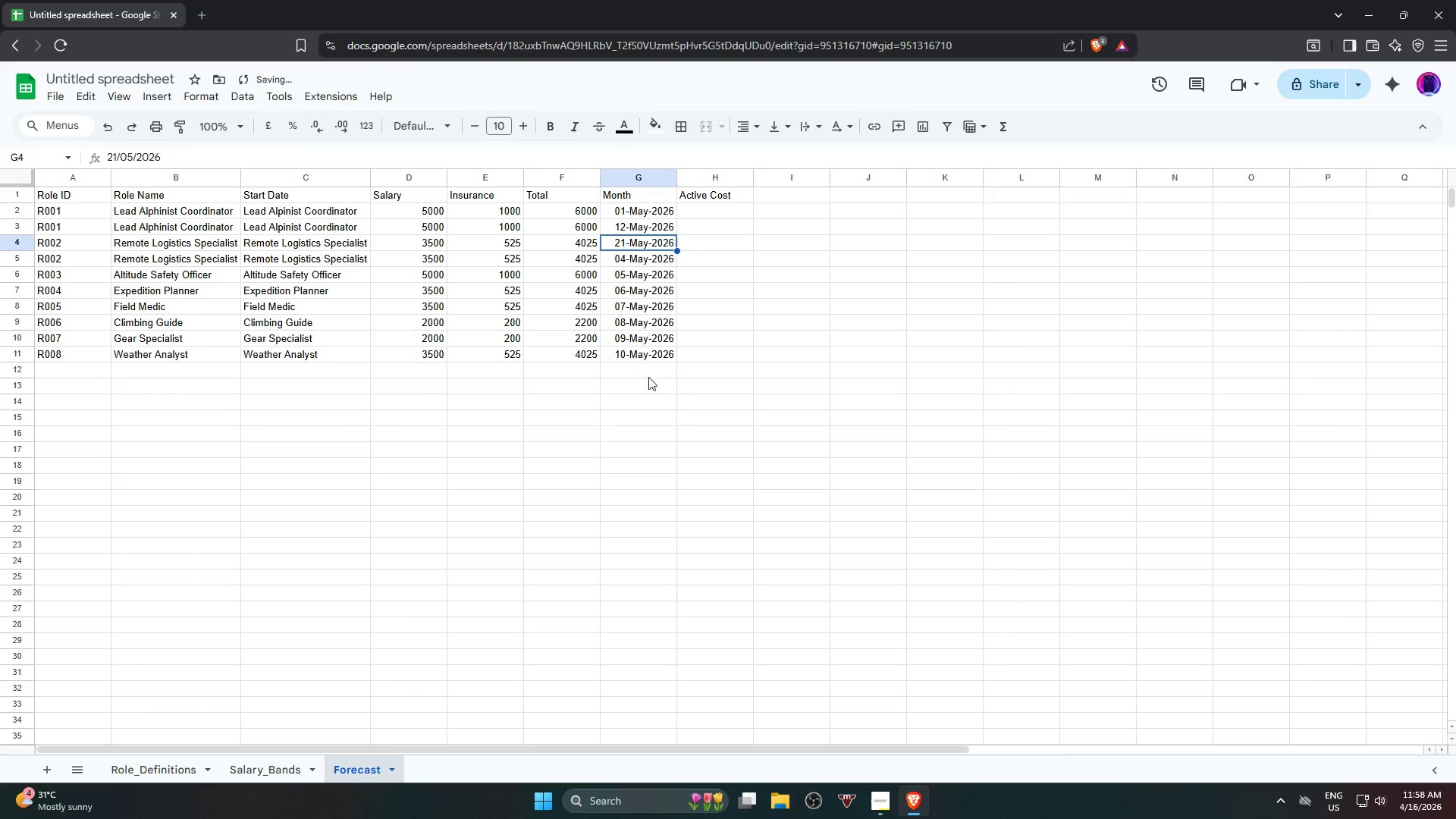 
double_click([639, 260])
 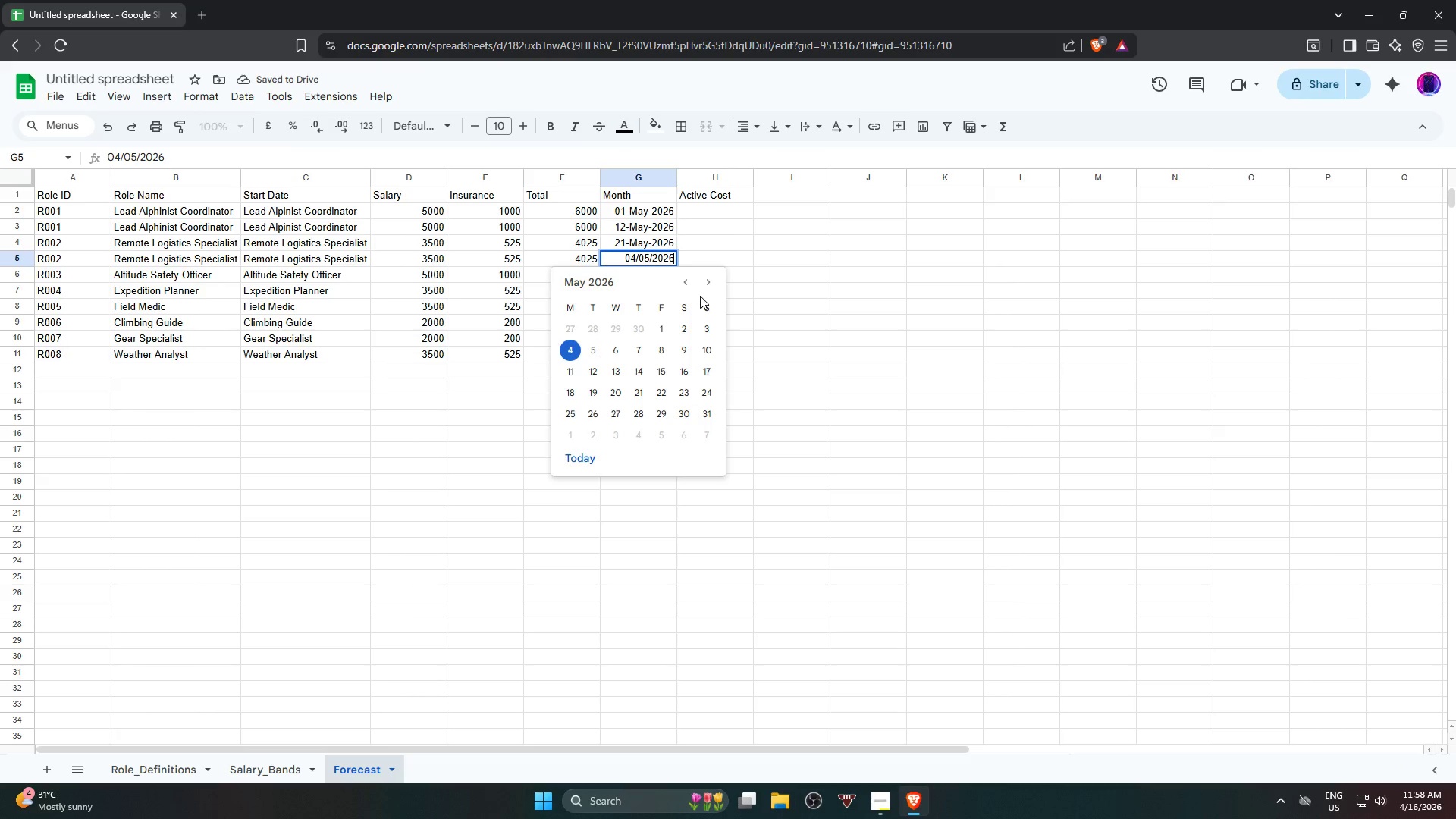 
double_click([703, 282])